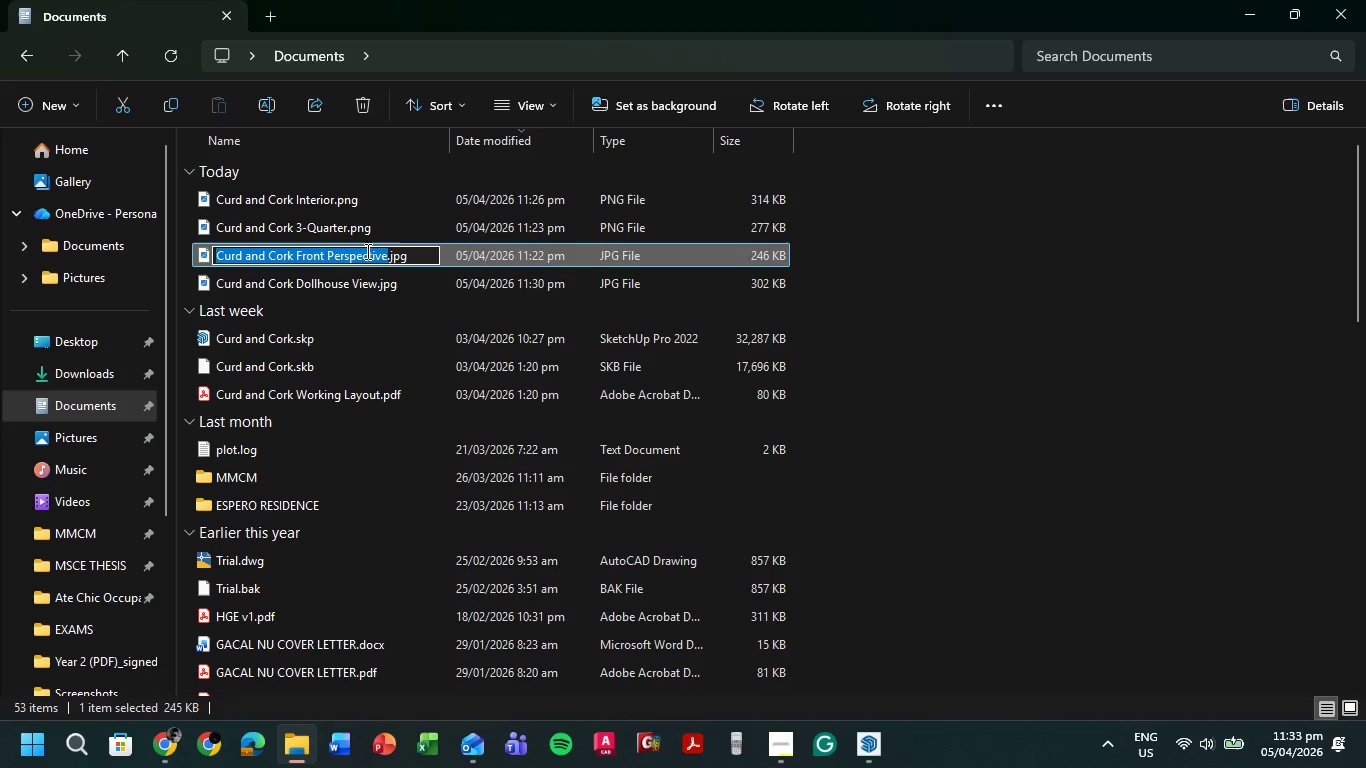 
key(ArrowRight)
 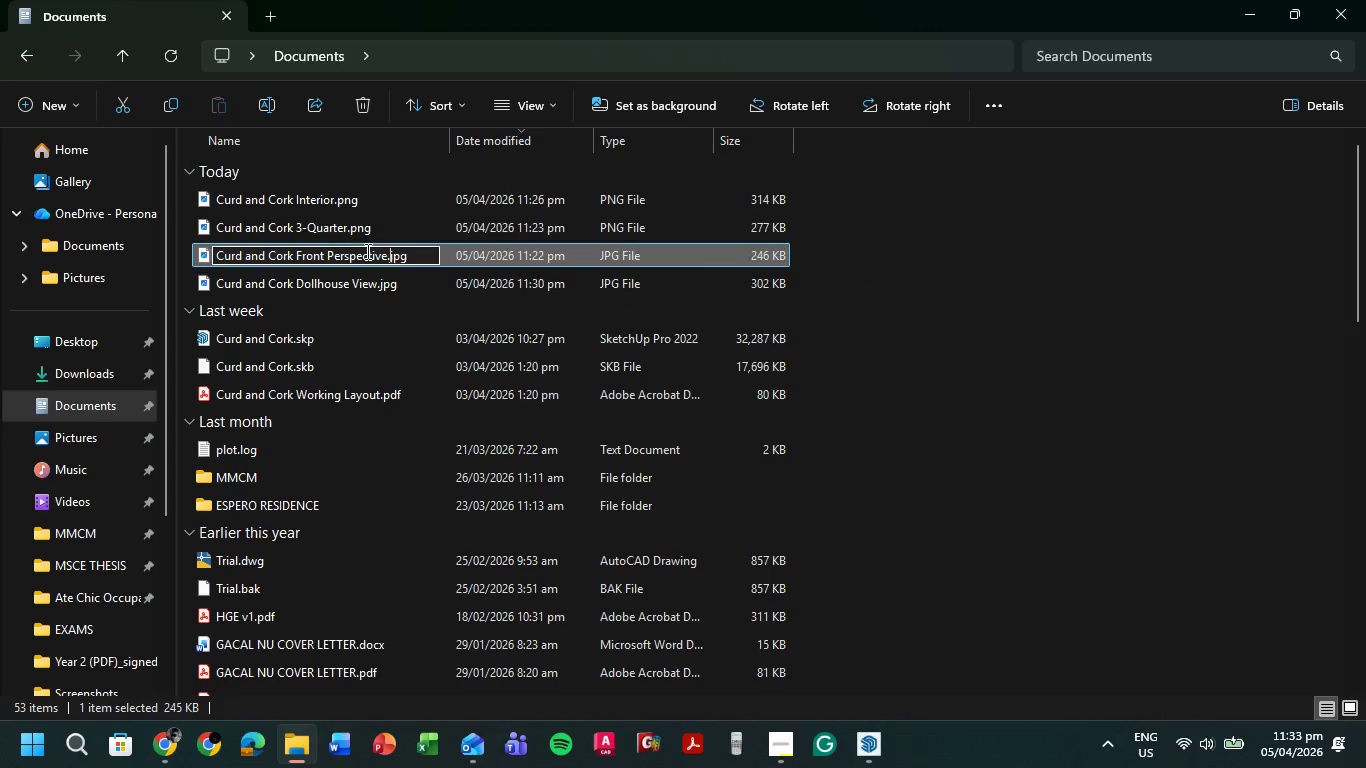 
key(ArrowRight)
 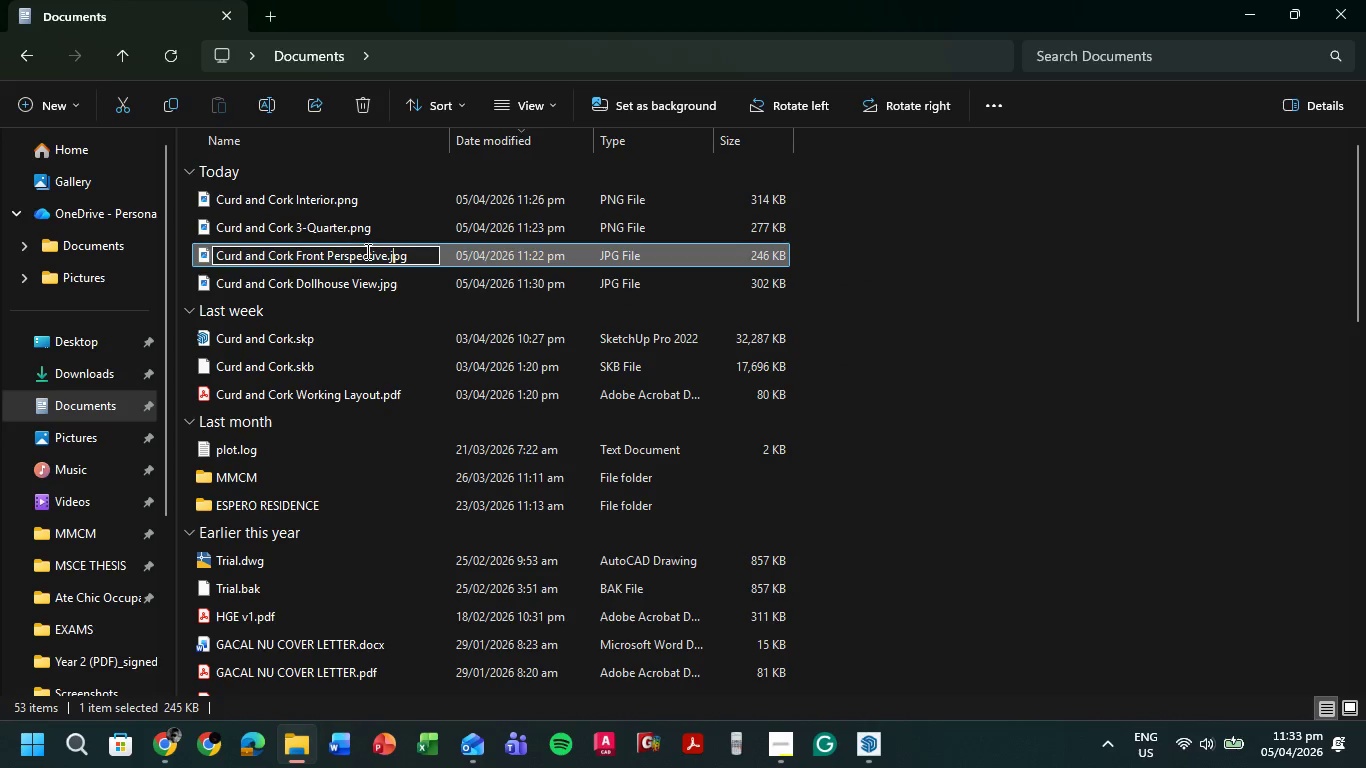 
key(ArrowRight)
 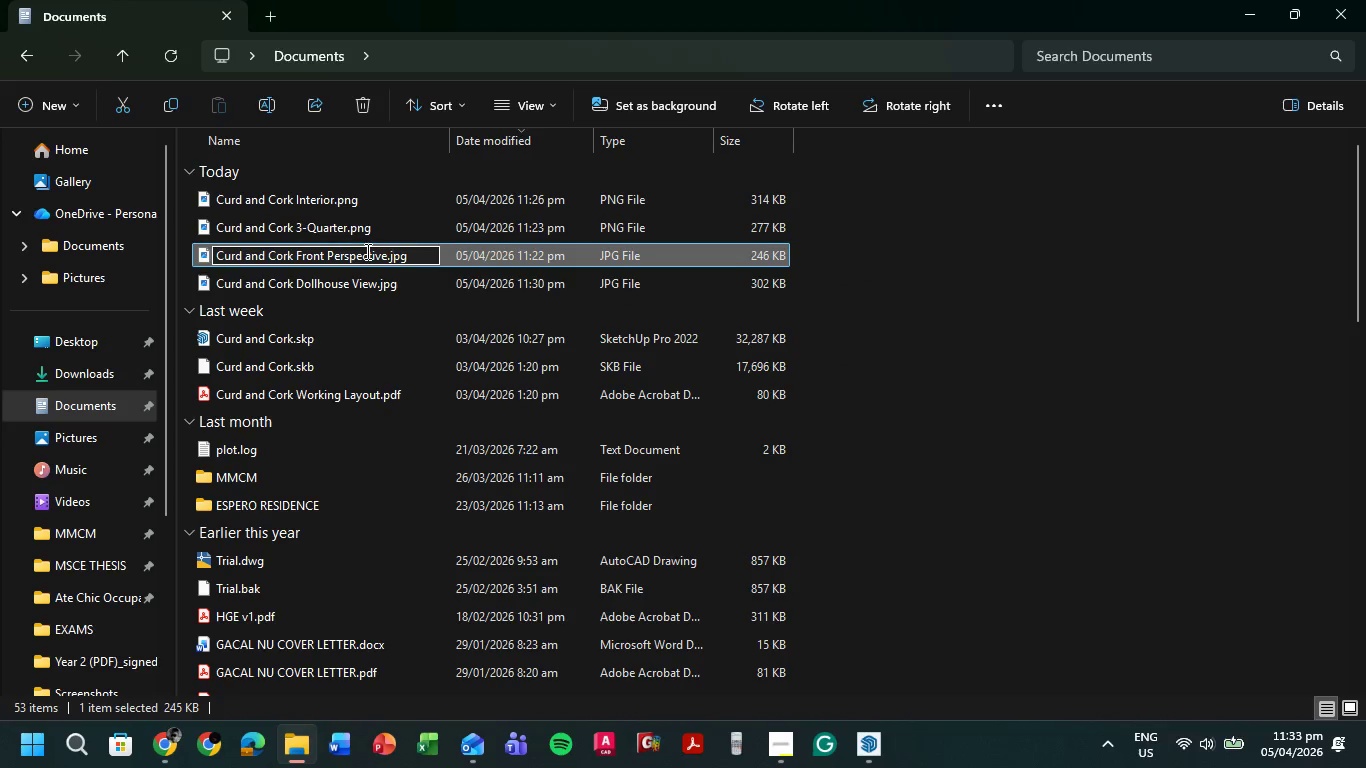 
key(Backspace)
 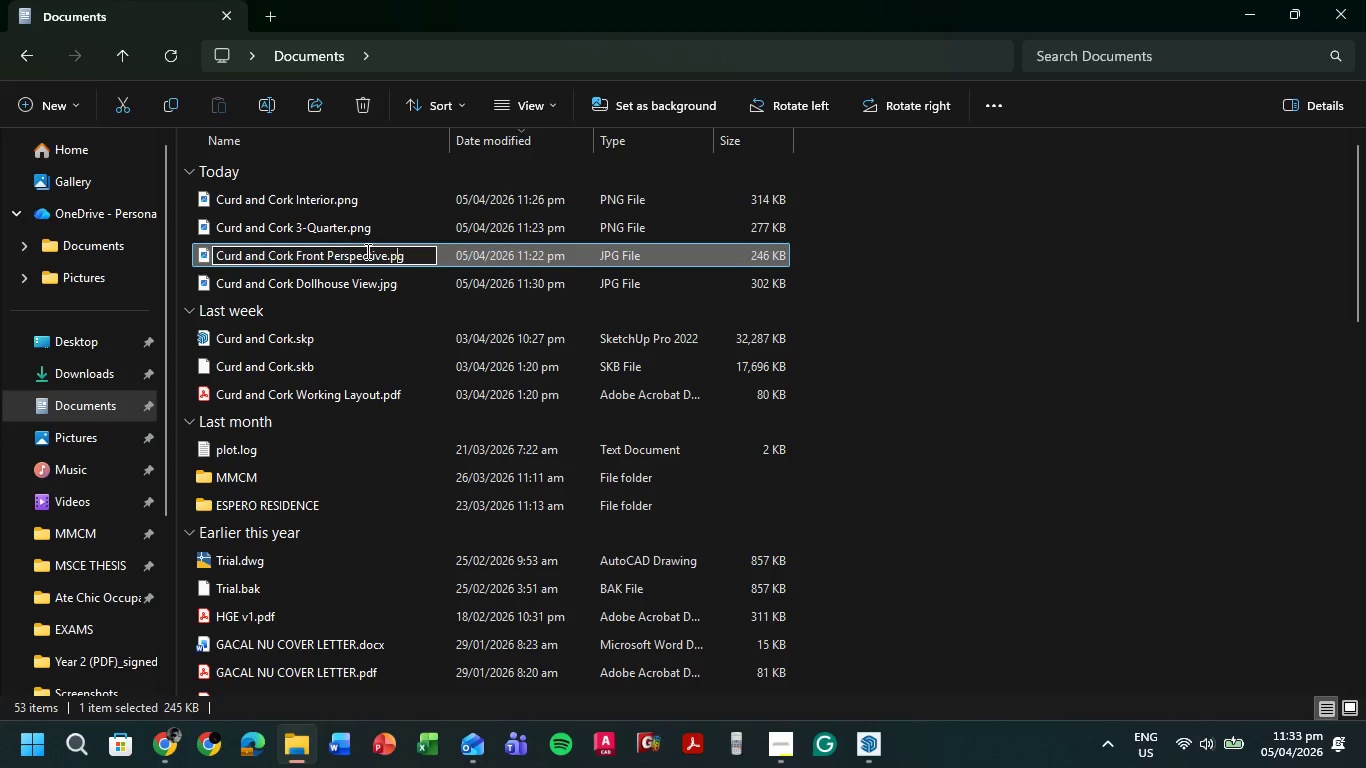 
key(ArrowRight)
 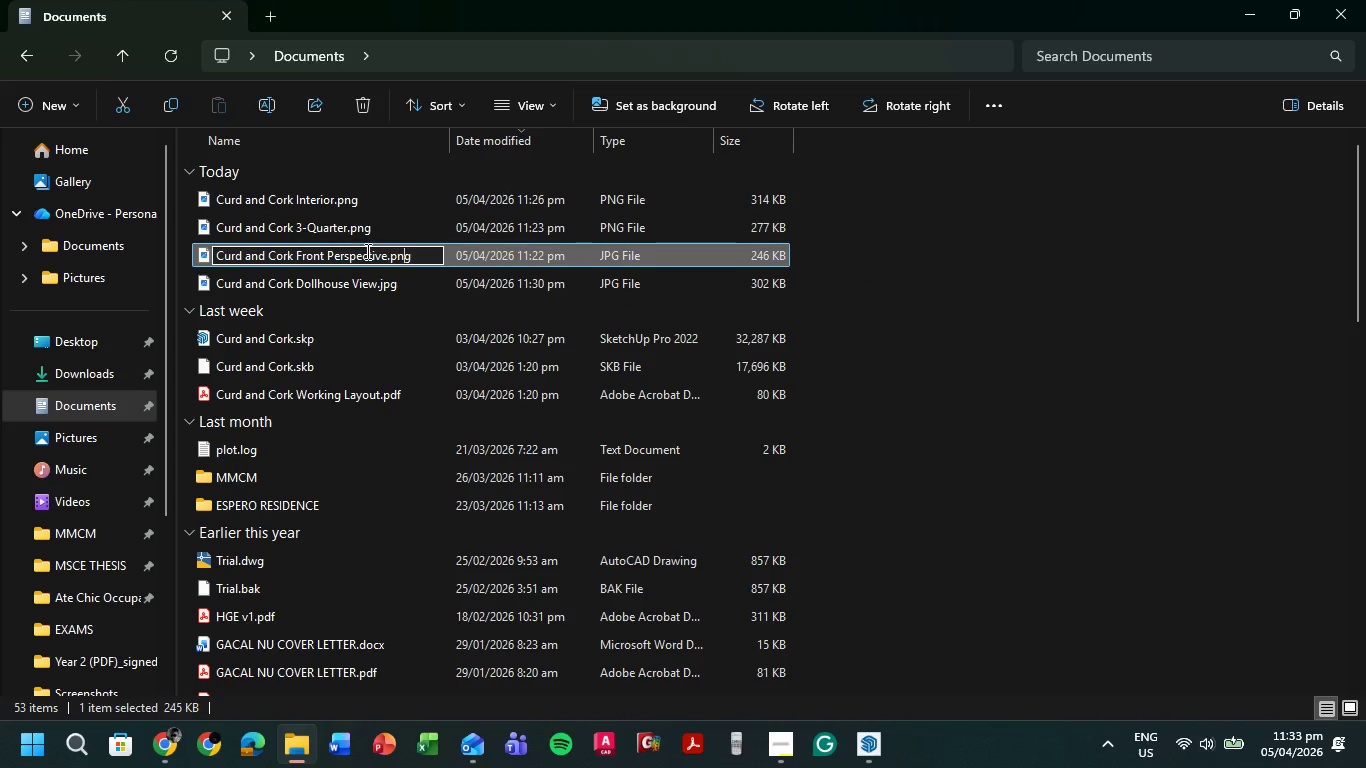 
key(N)
 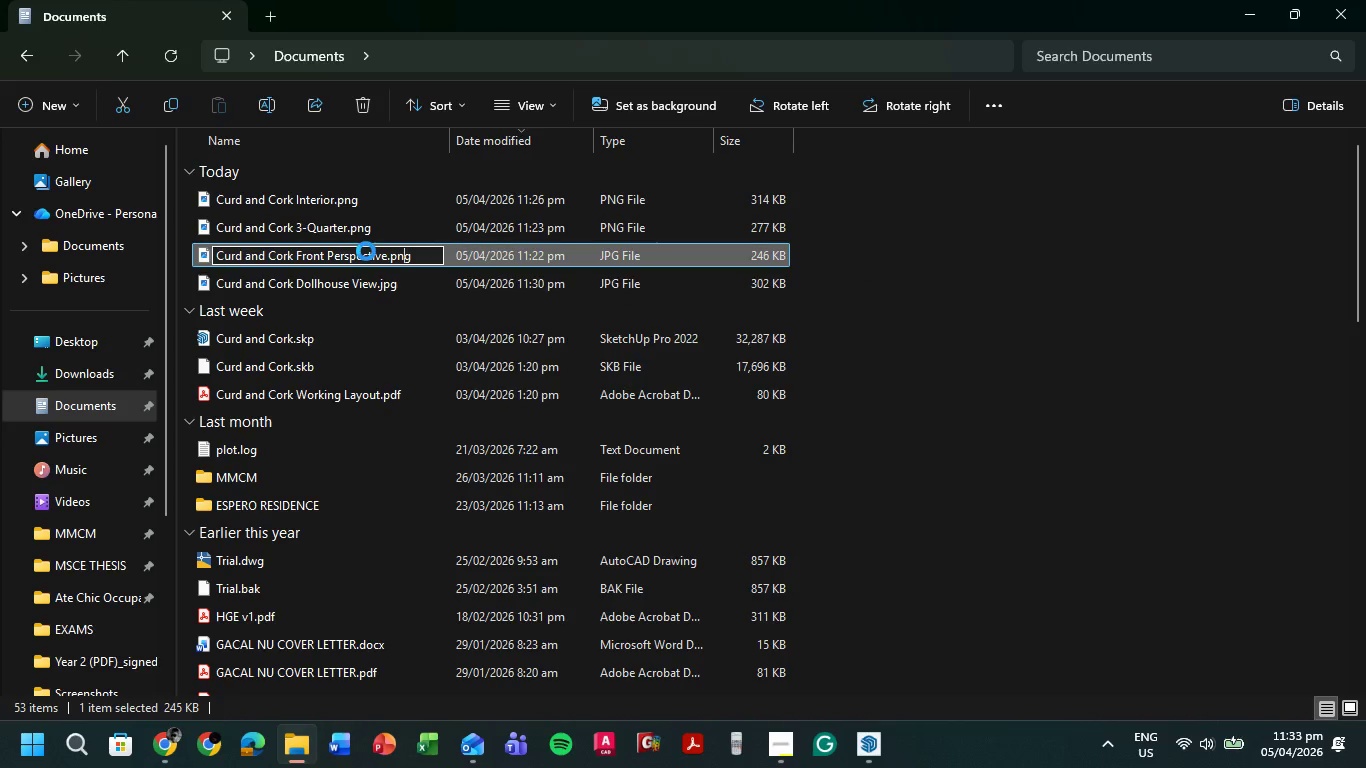 
key(Enter)
 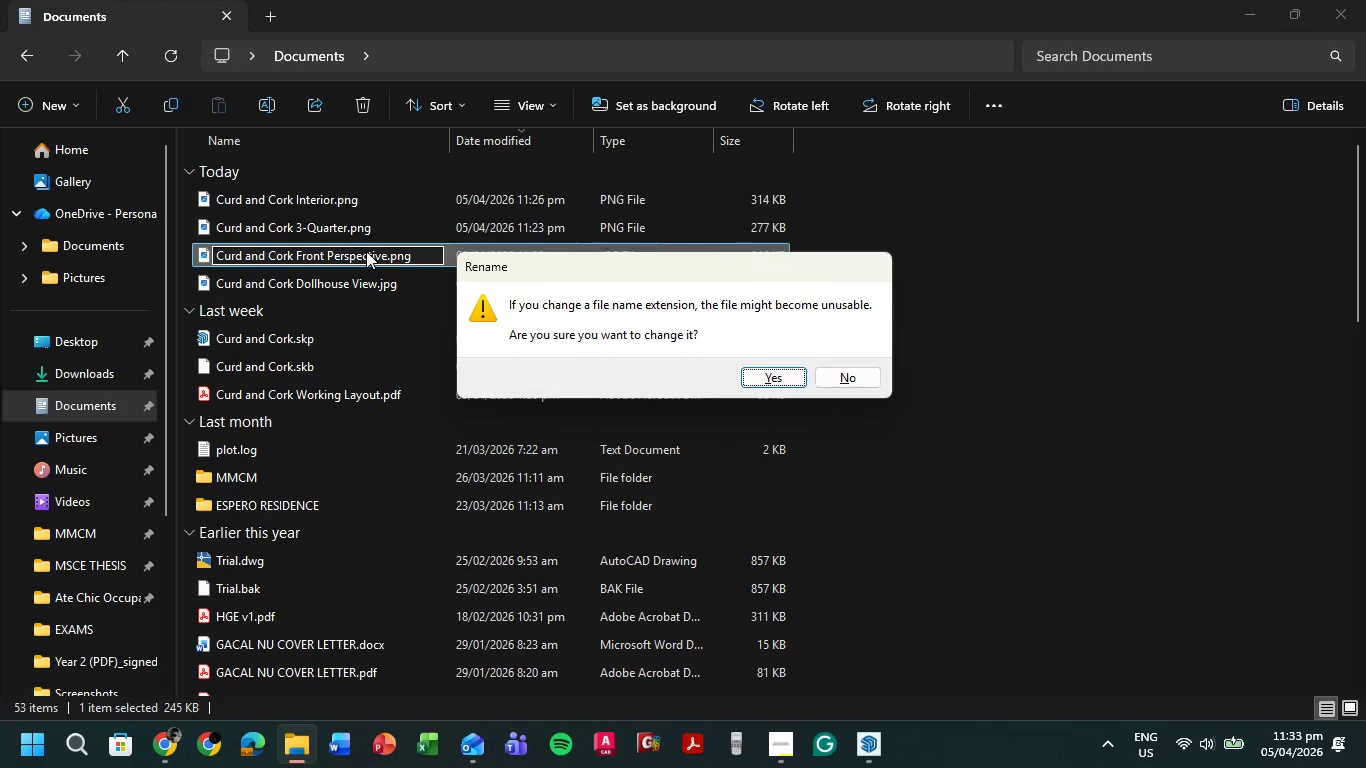 
key(Enter)
 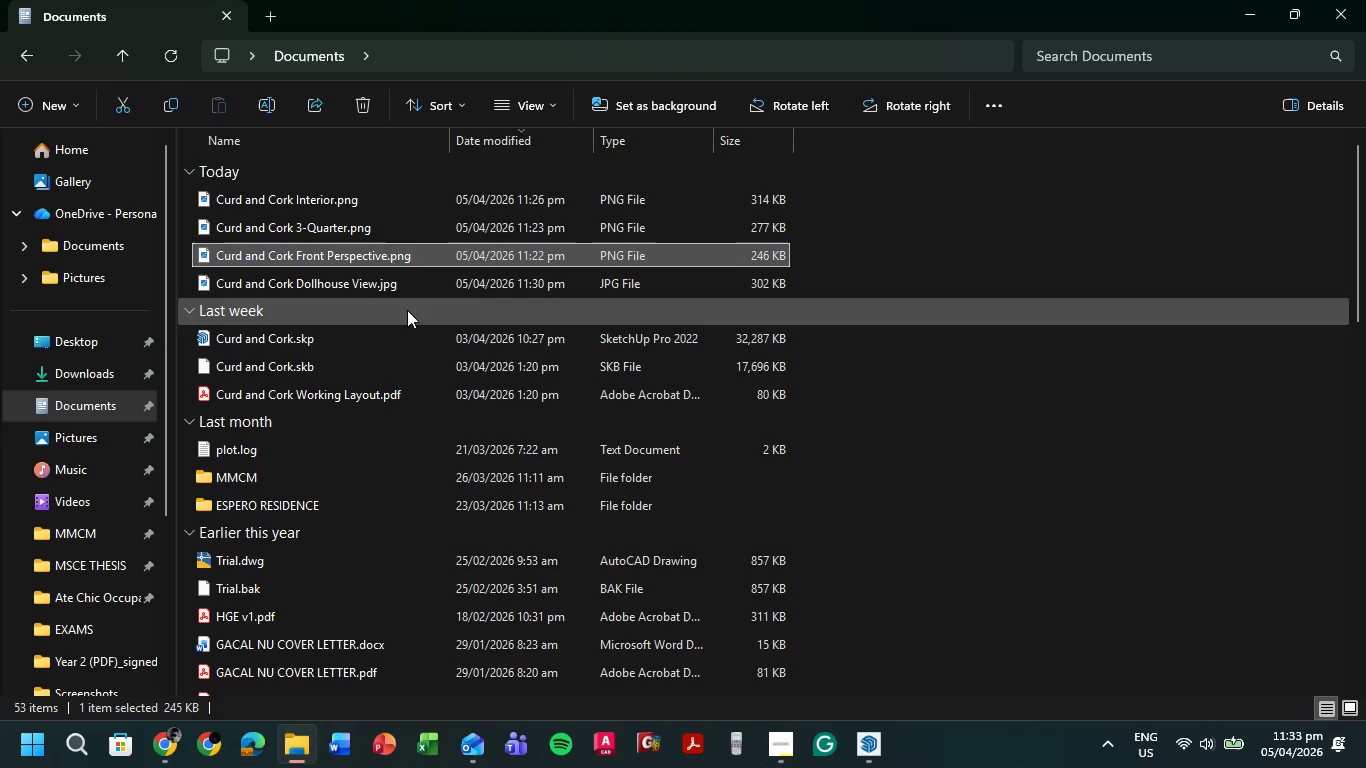 
left_click([399, 292])
 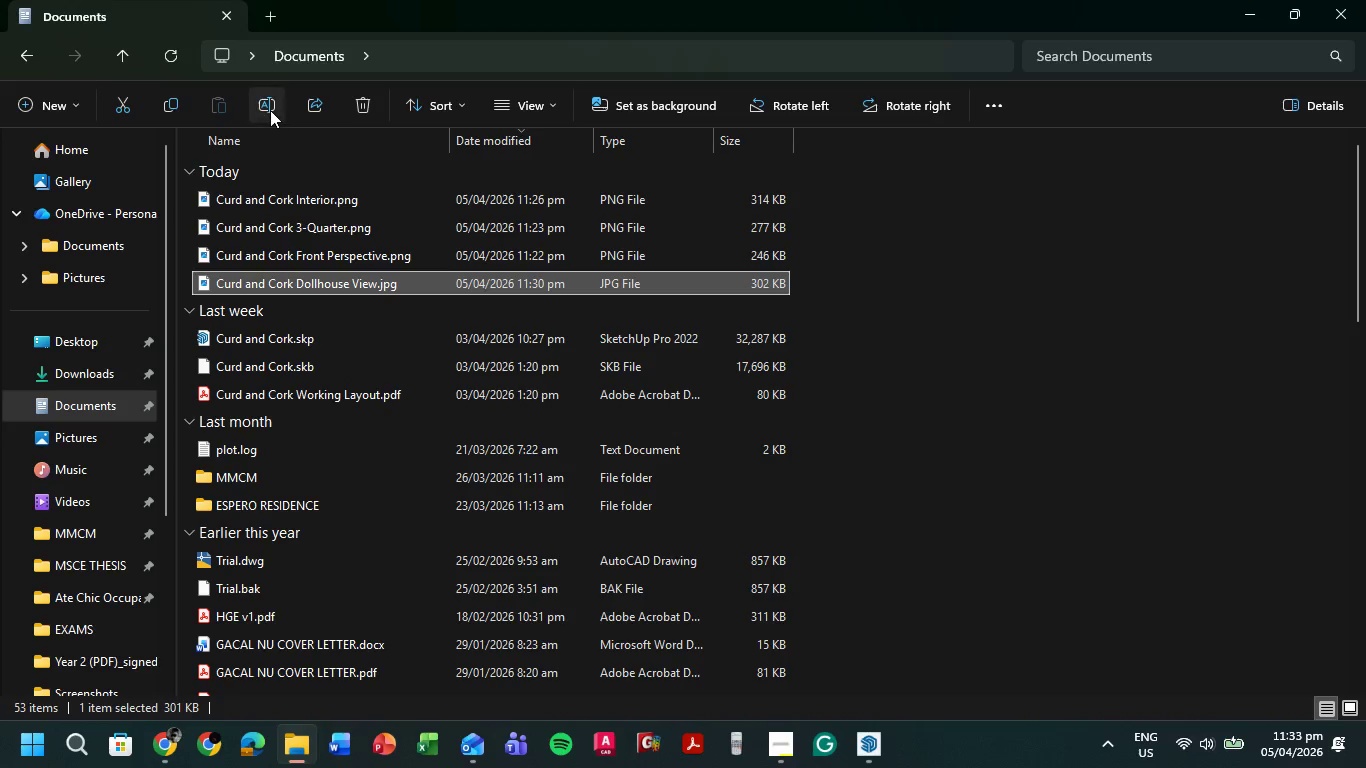 
left_click([270, 109])
 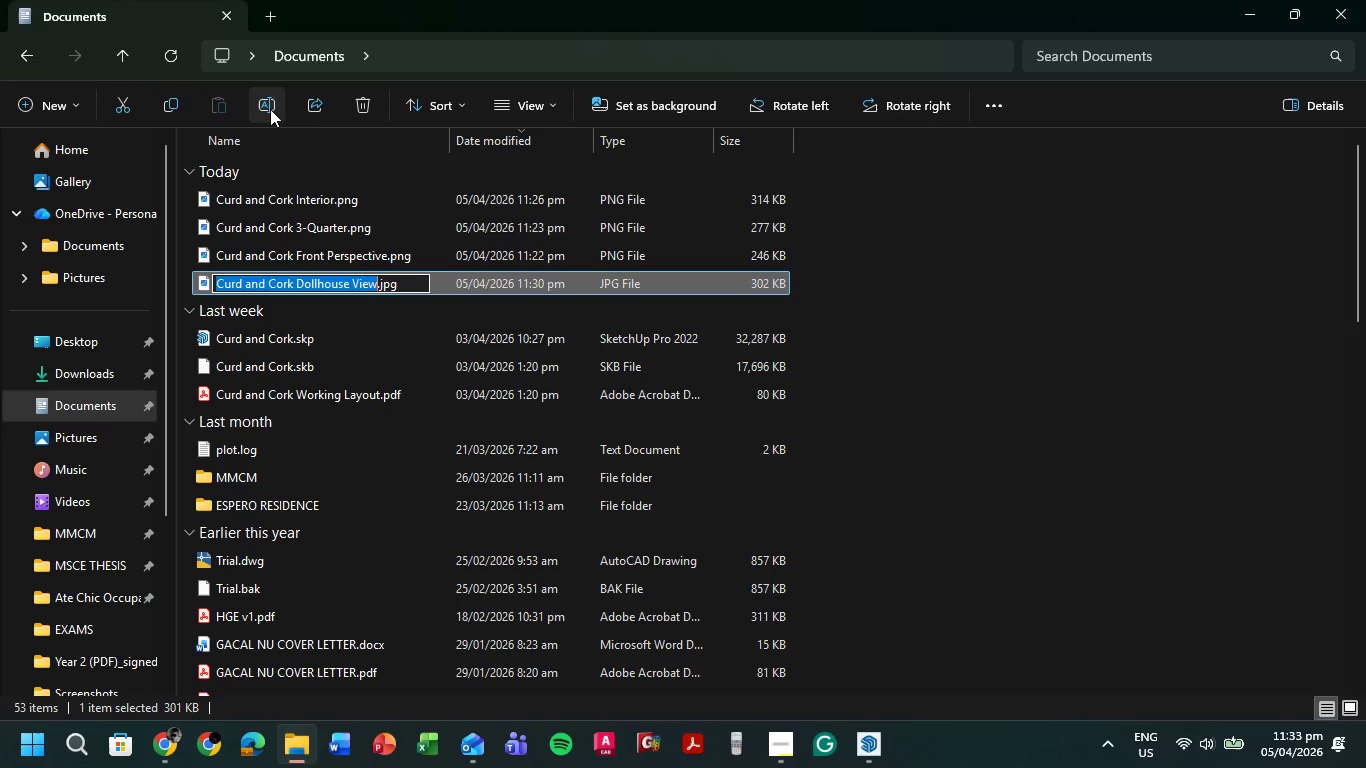 
key(ArrowRight)
 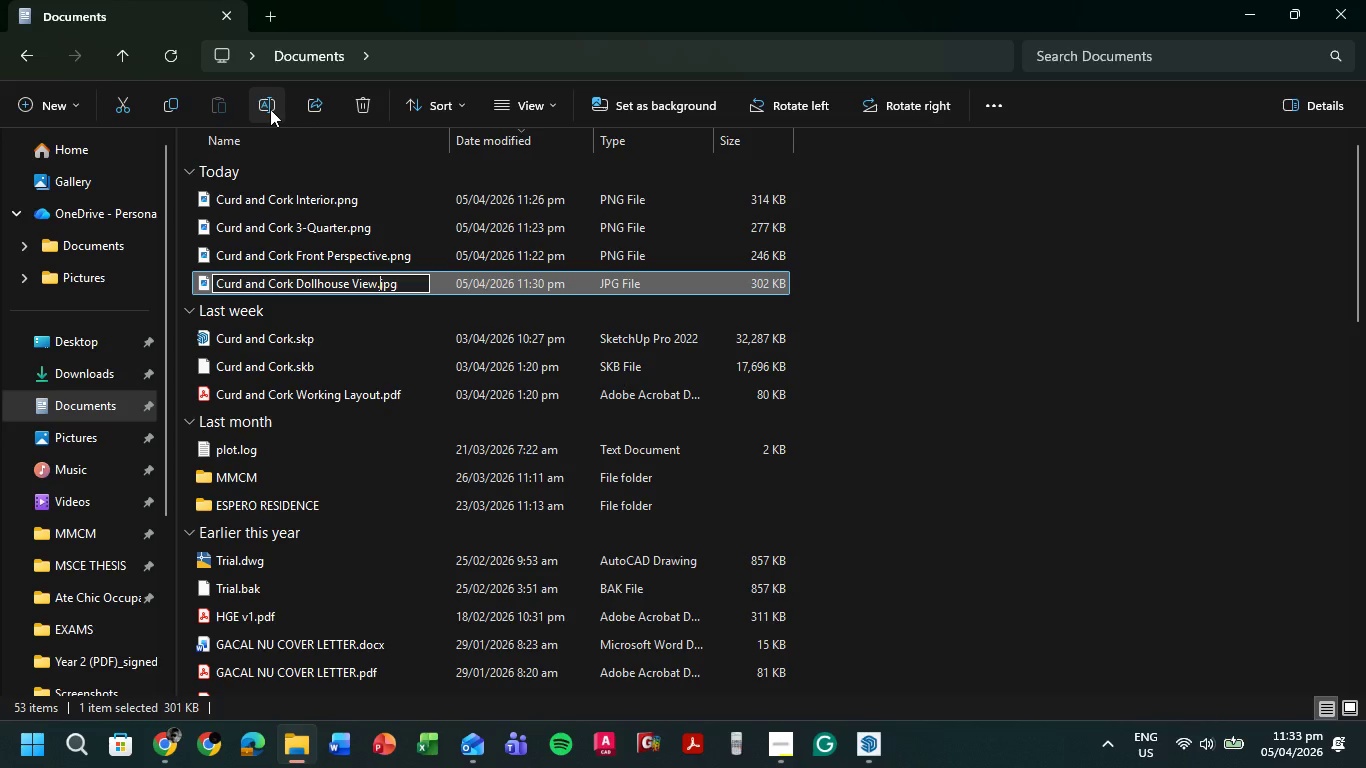 
key(ArrowRight)
 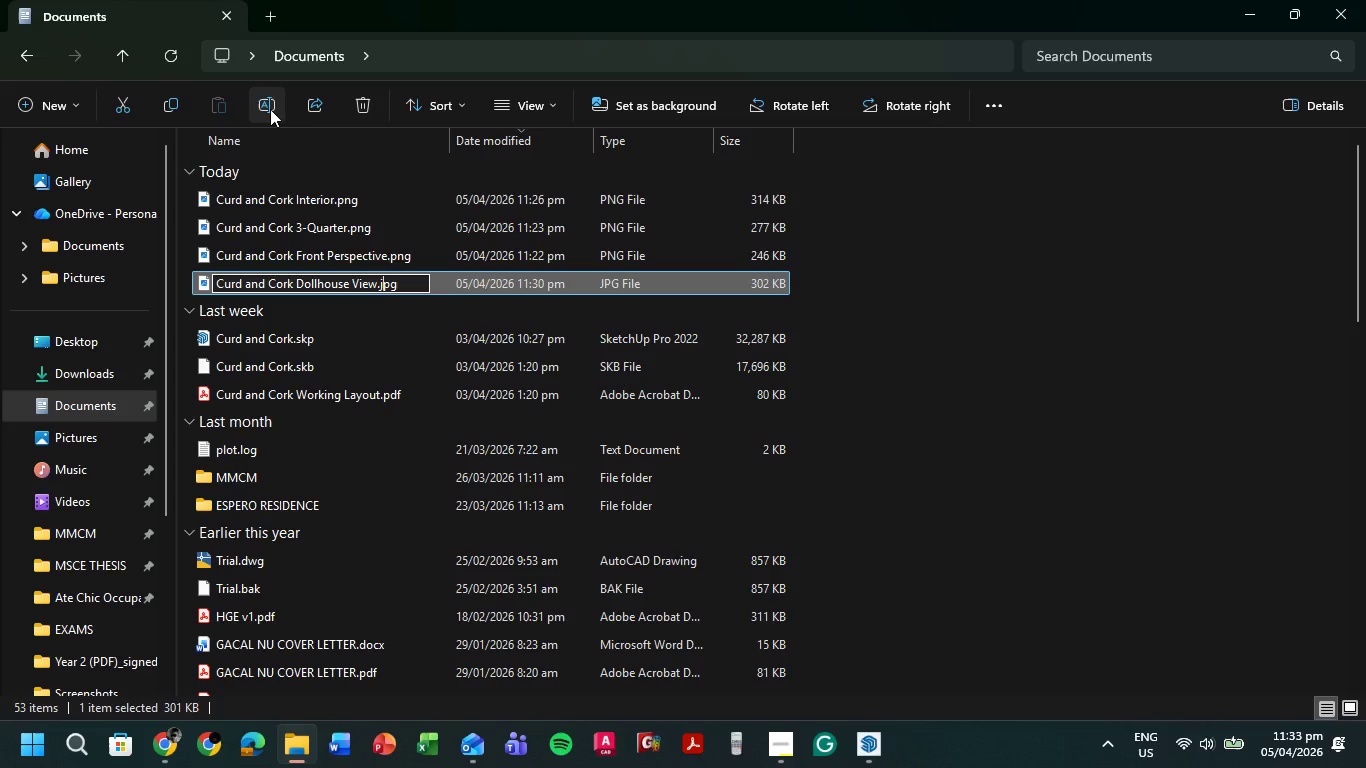 
key(ArrowRight)
 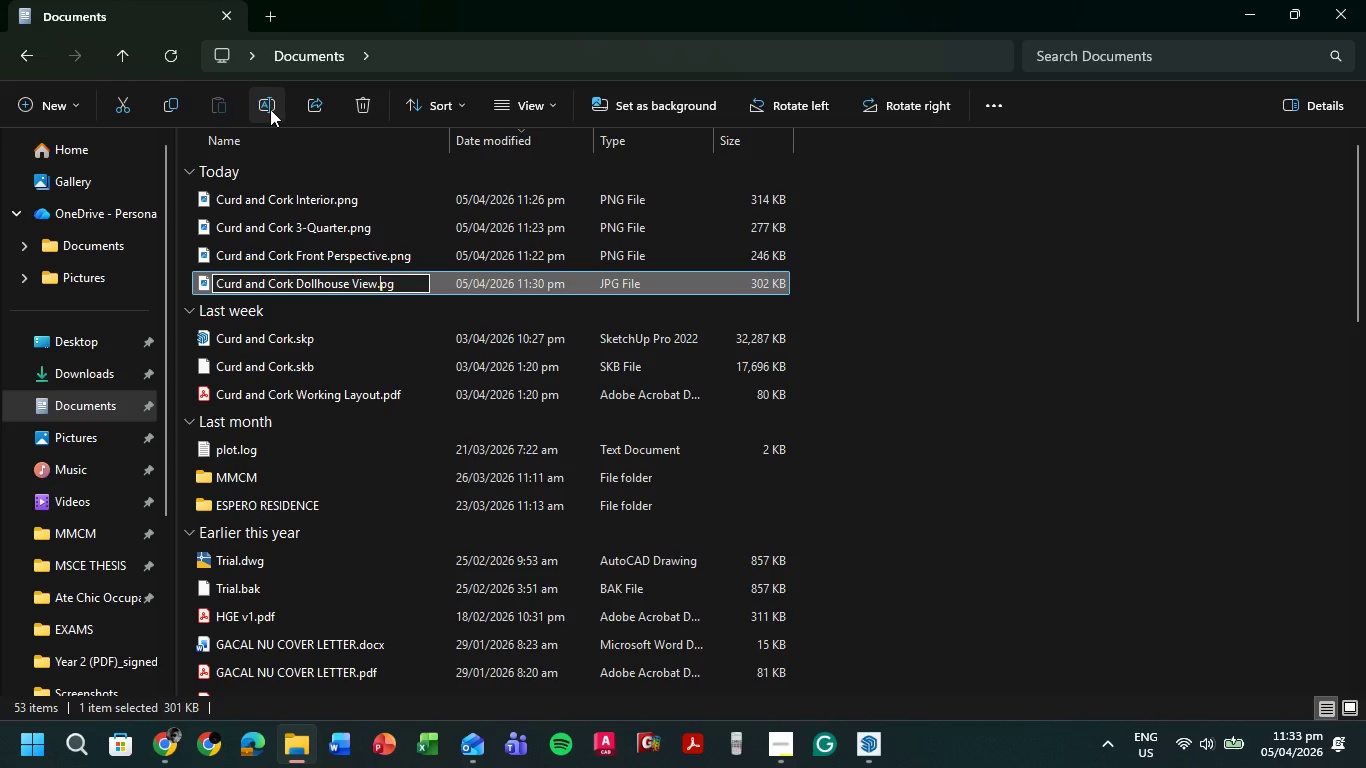 
key(Backspace)
 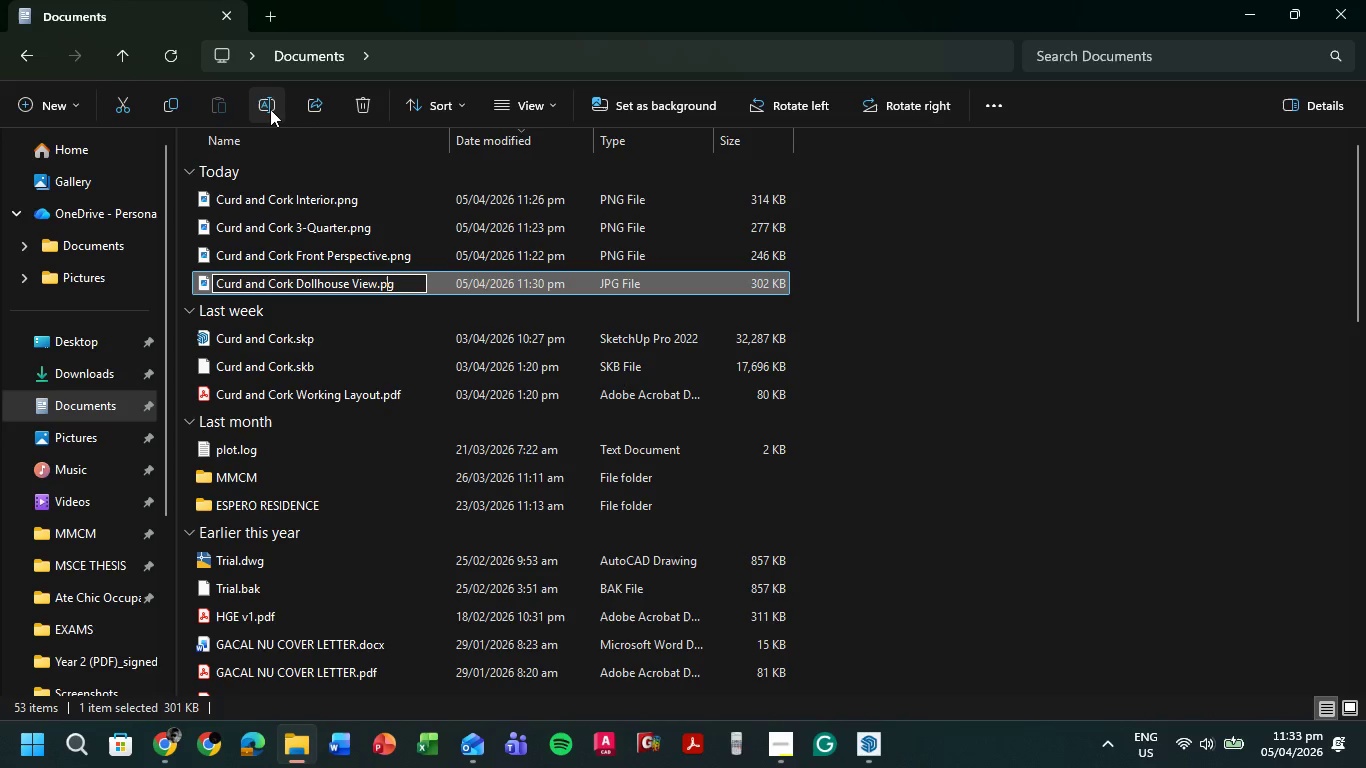 
key(ArrowRight)
 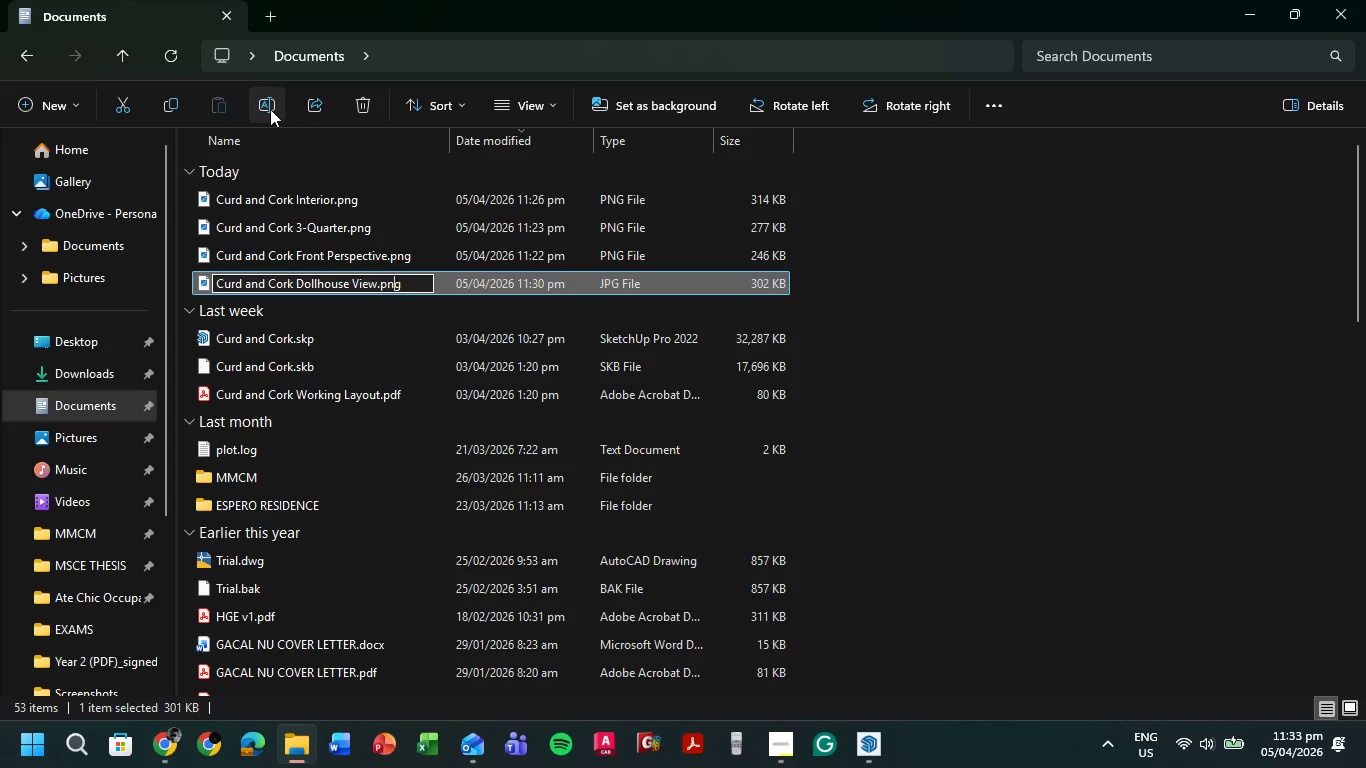 
key(N)
 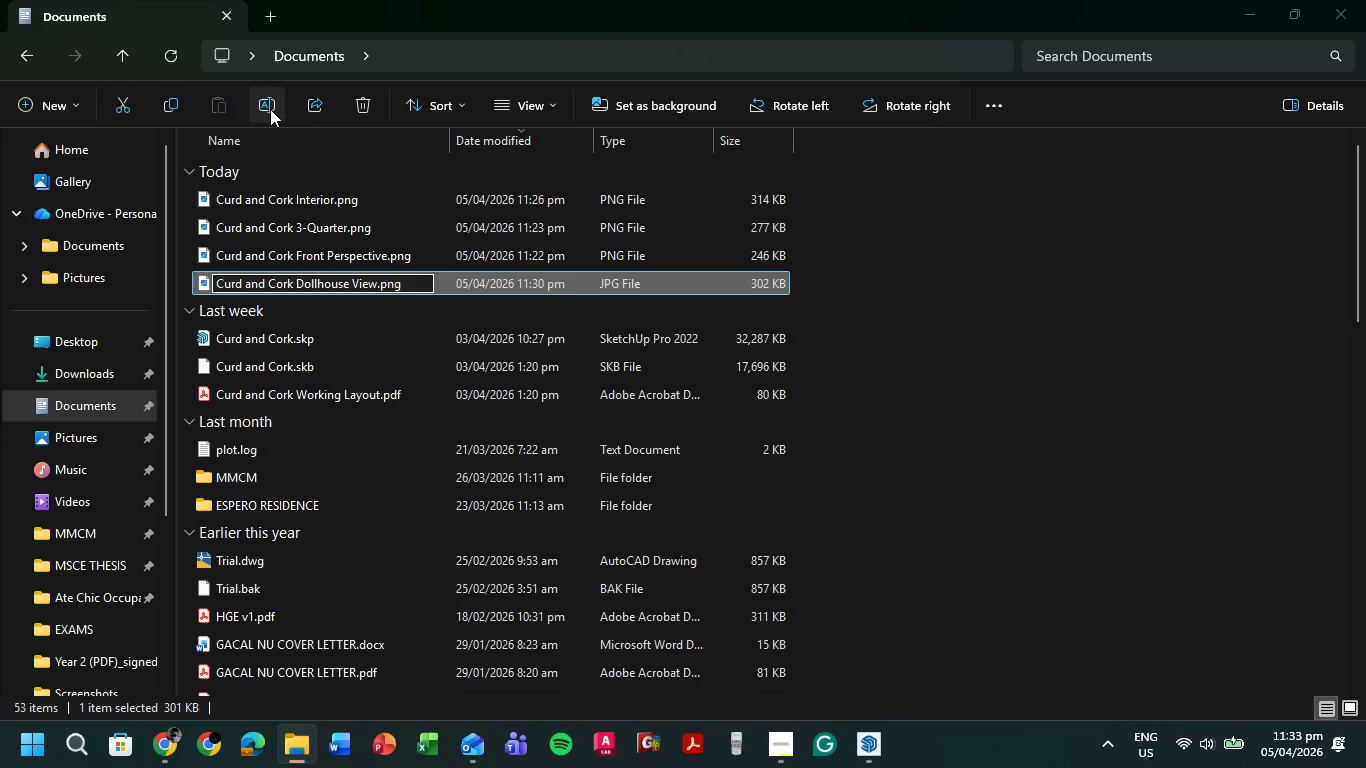 